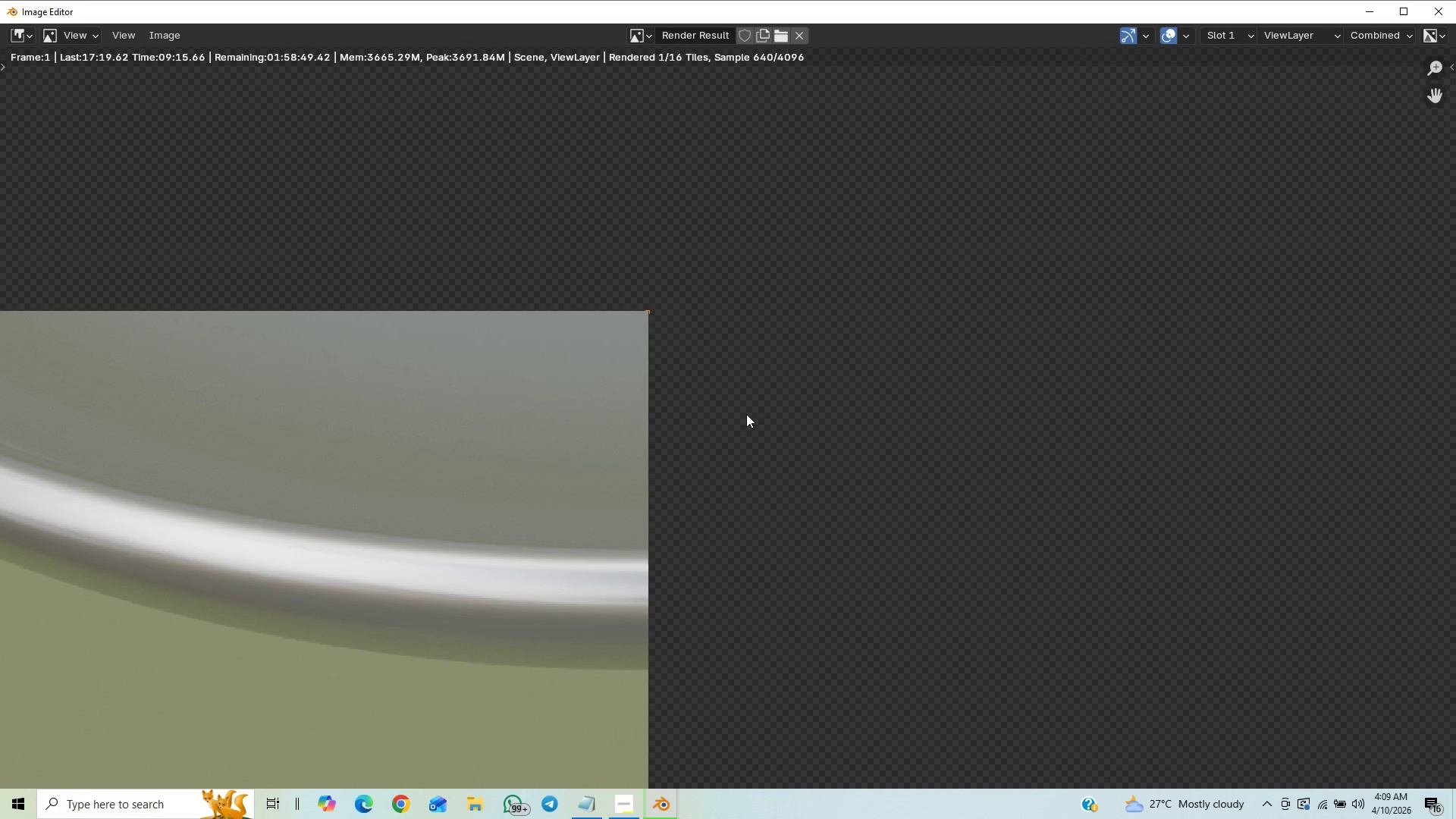 
scroll: coordinate [721, 454], scroll_direction: down, amount: 7.0
 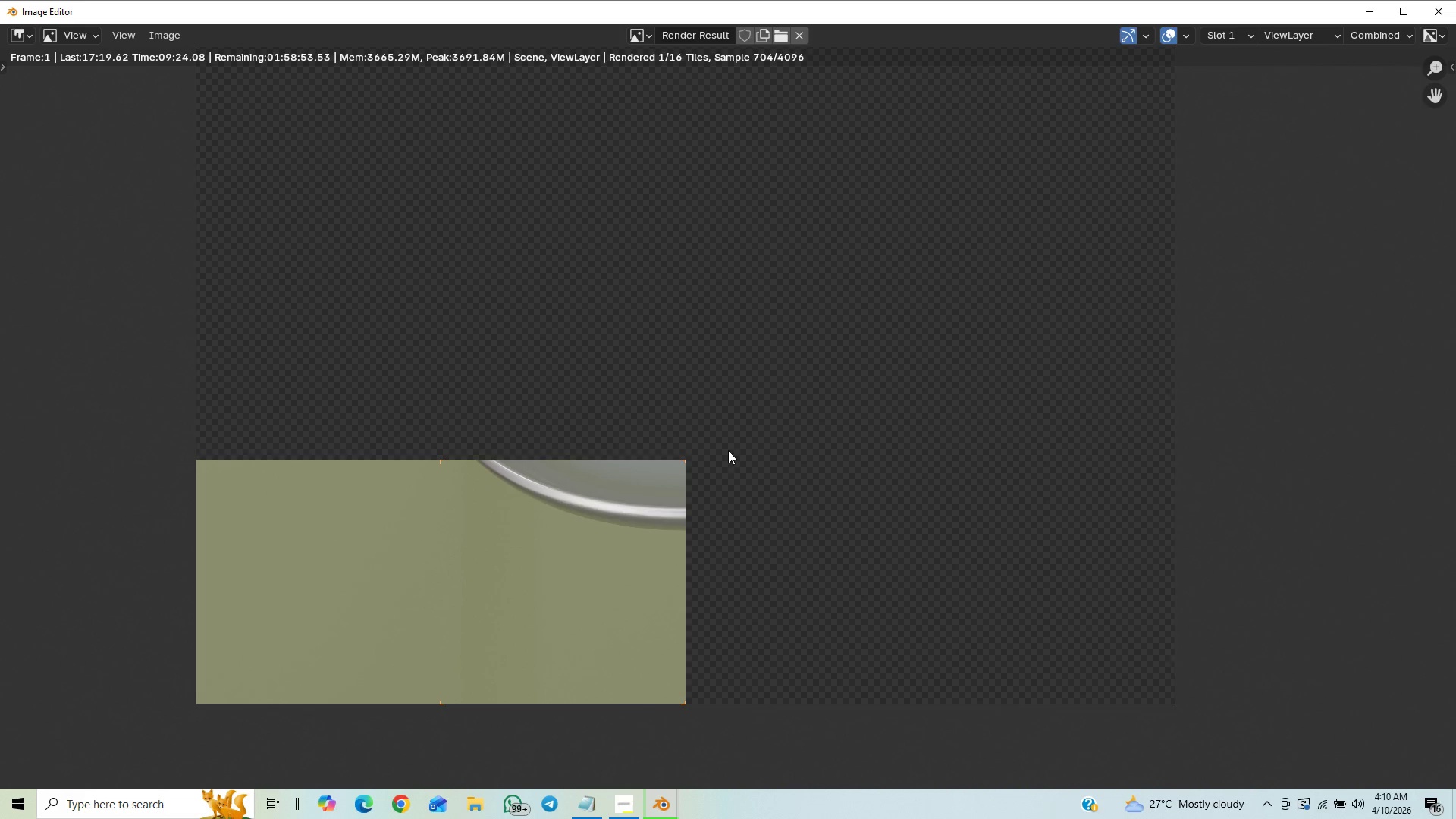 
scroll: coordinate [733, 403], scroll_direction: up, amount: 1.0
 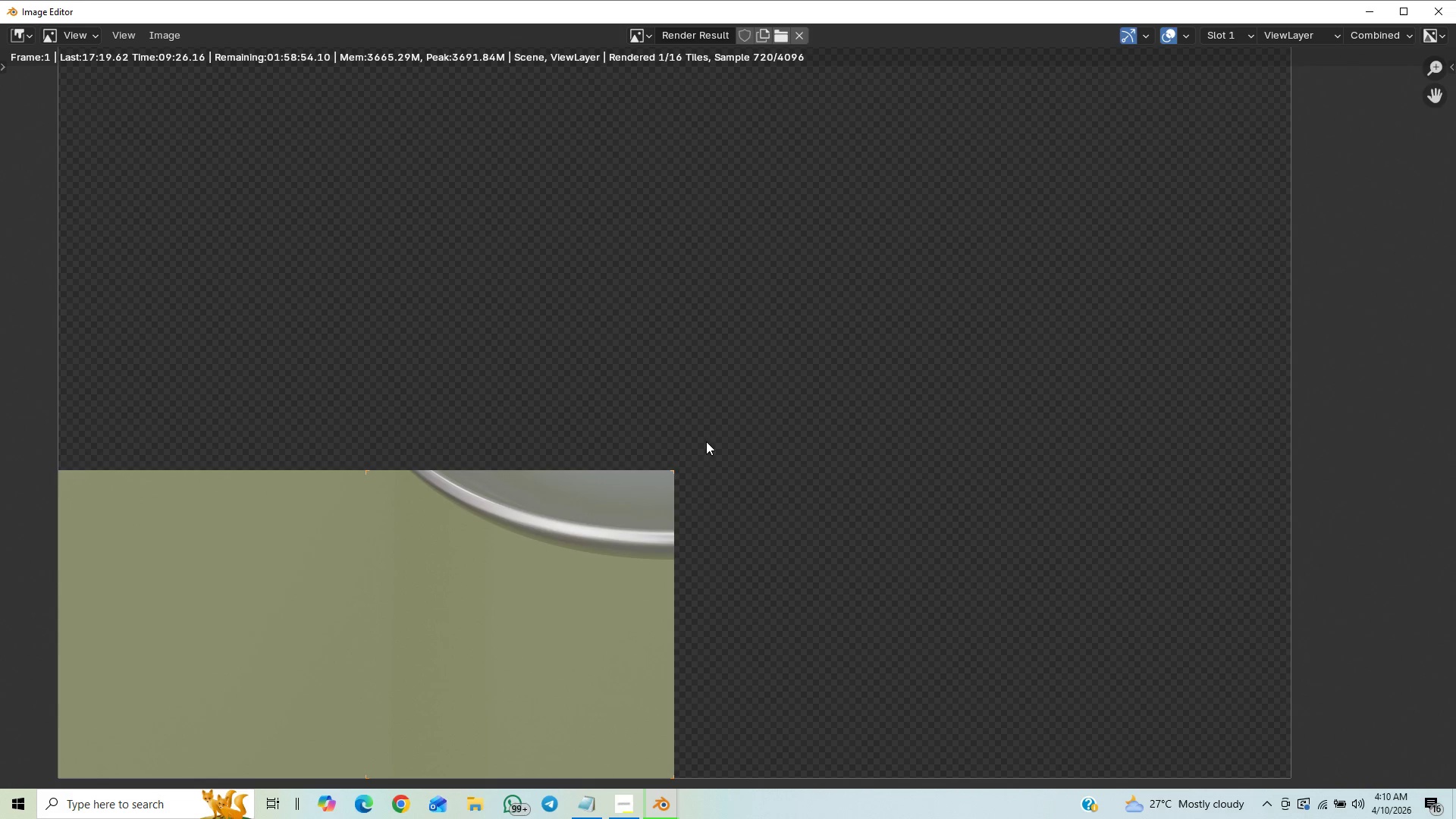 
scroll: coordinate [715, 435], scroll_direction: down, amount: 2.0
 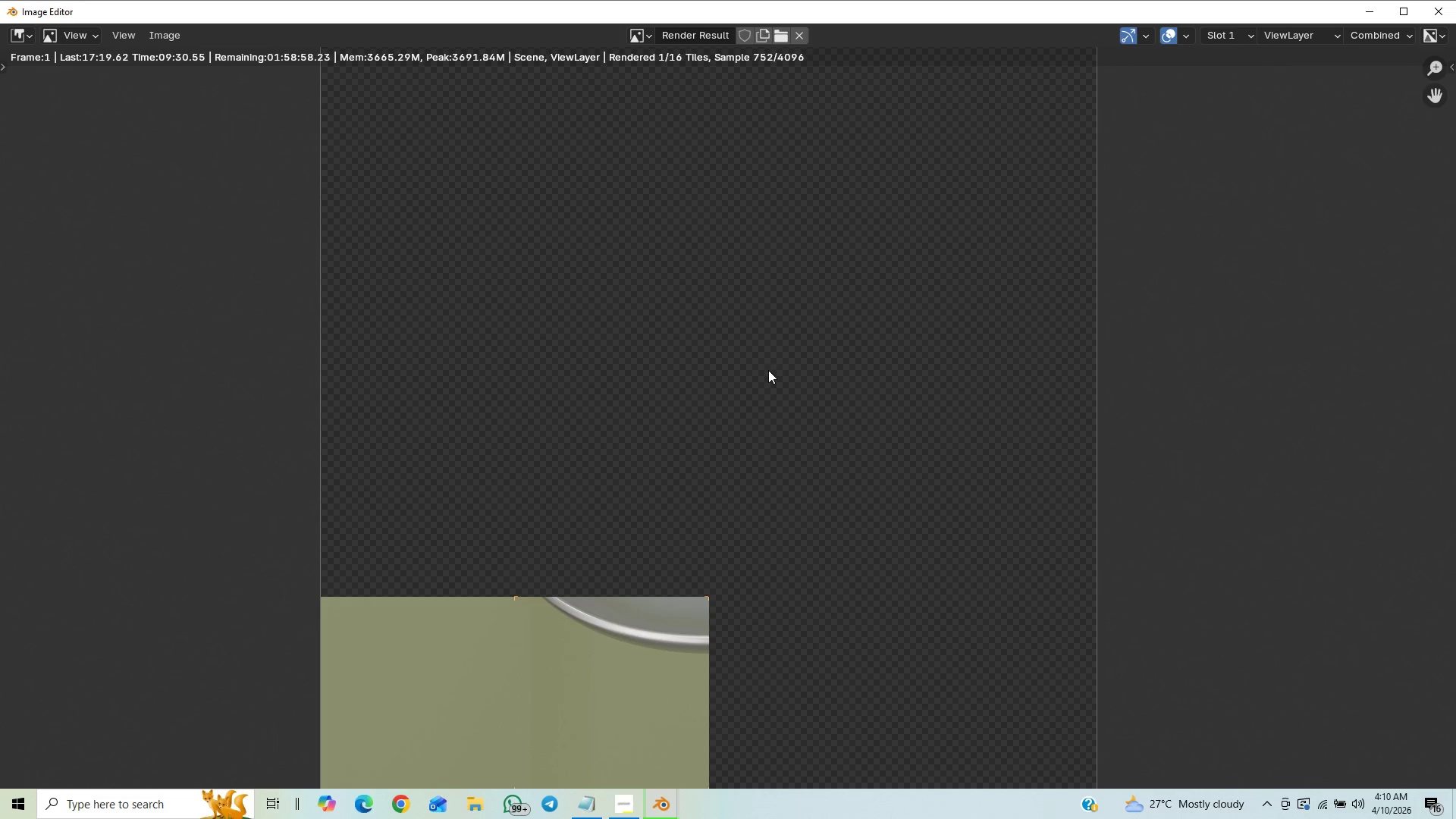 
wait(9.19)
 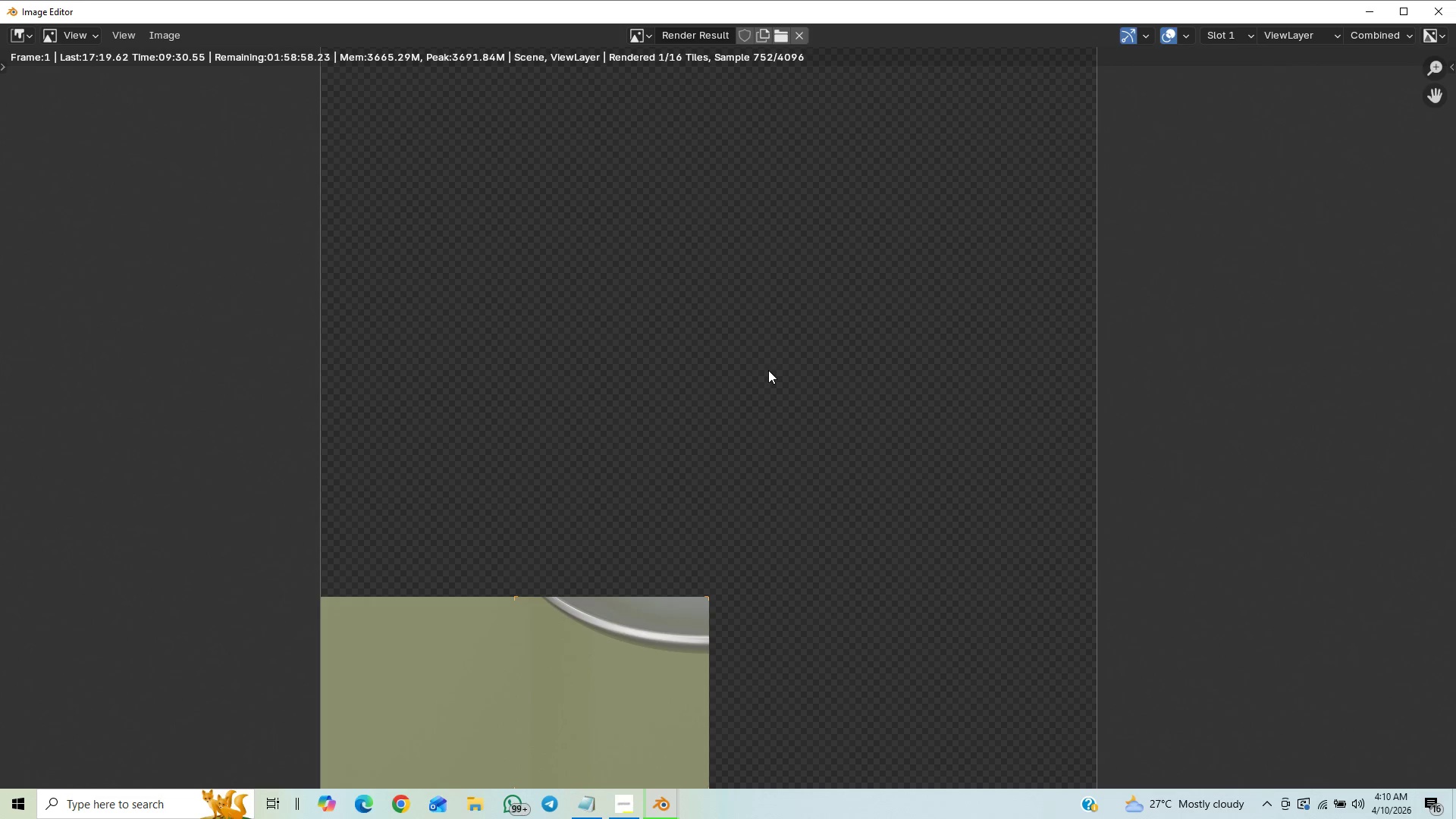 
scroll: coordinate [718, 380], scroll_direction: down, amount: 2.0
 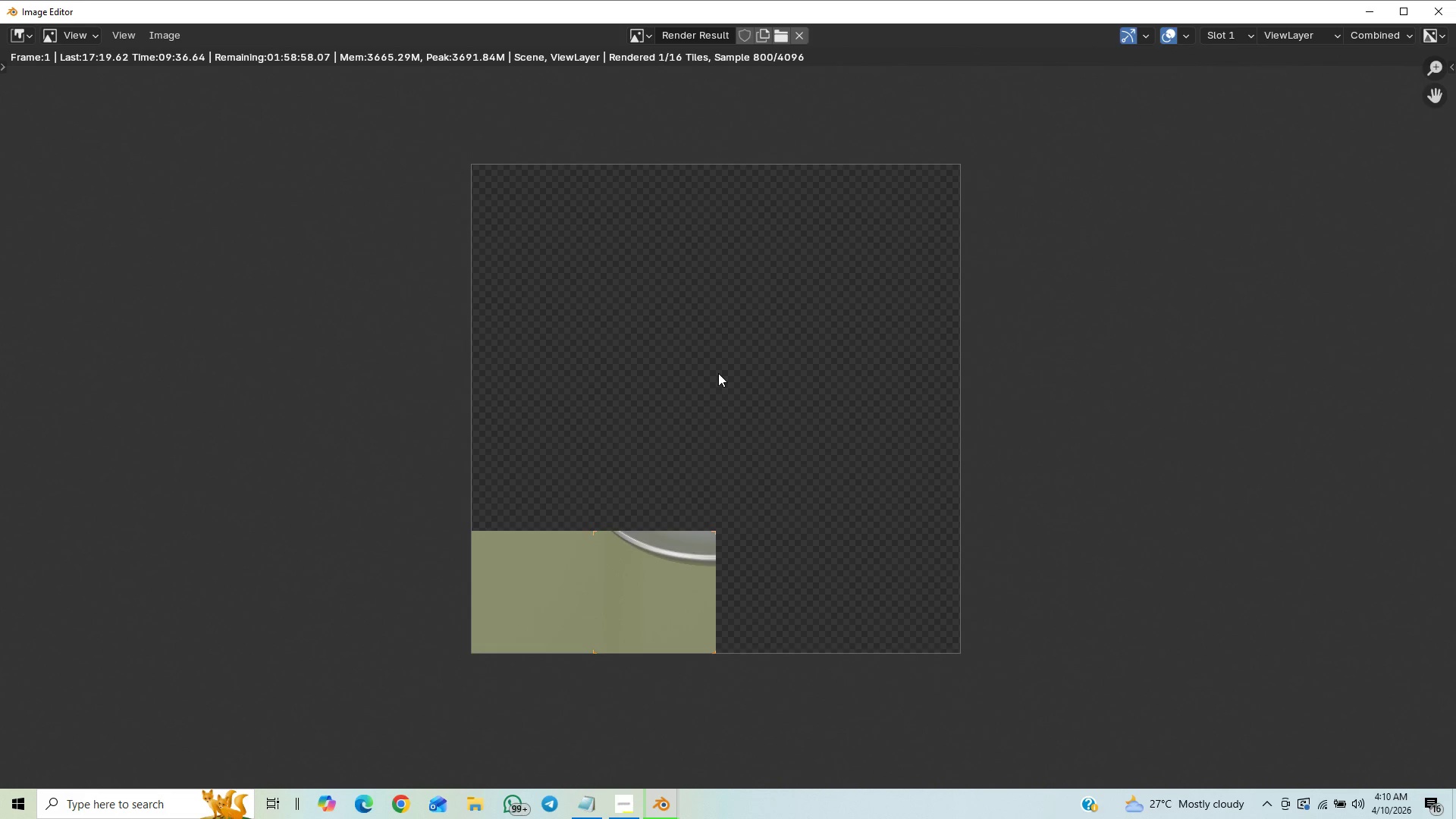 
scroll: coordinate [718, 373], scroll_direction: up, amount: 1.0
 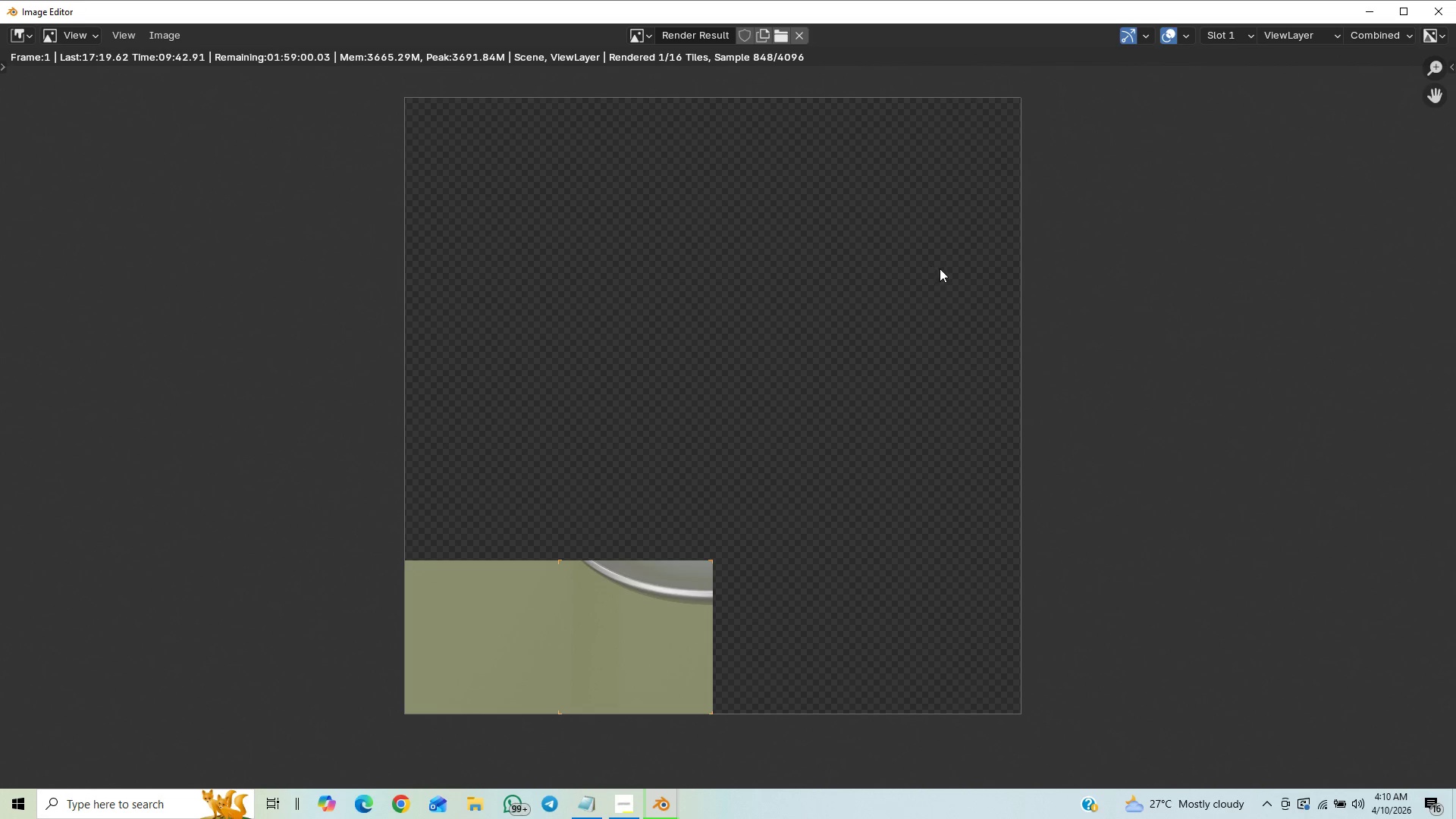 
wait(11.5)
 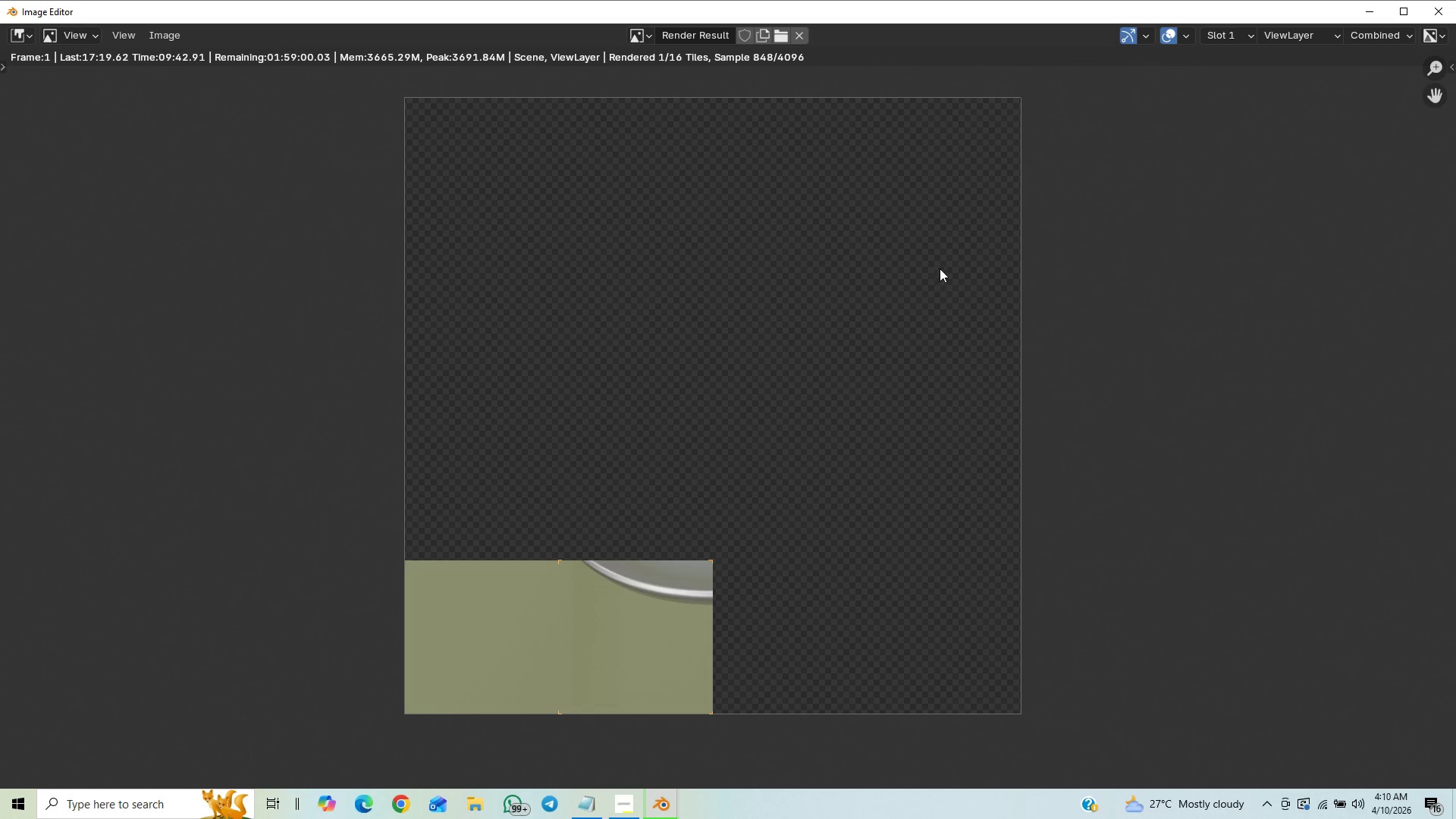 
left_click([838, 395])
 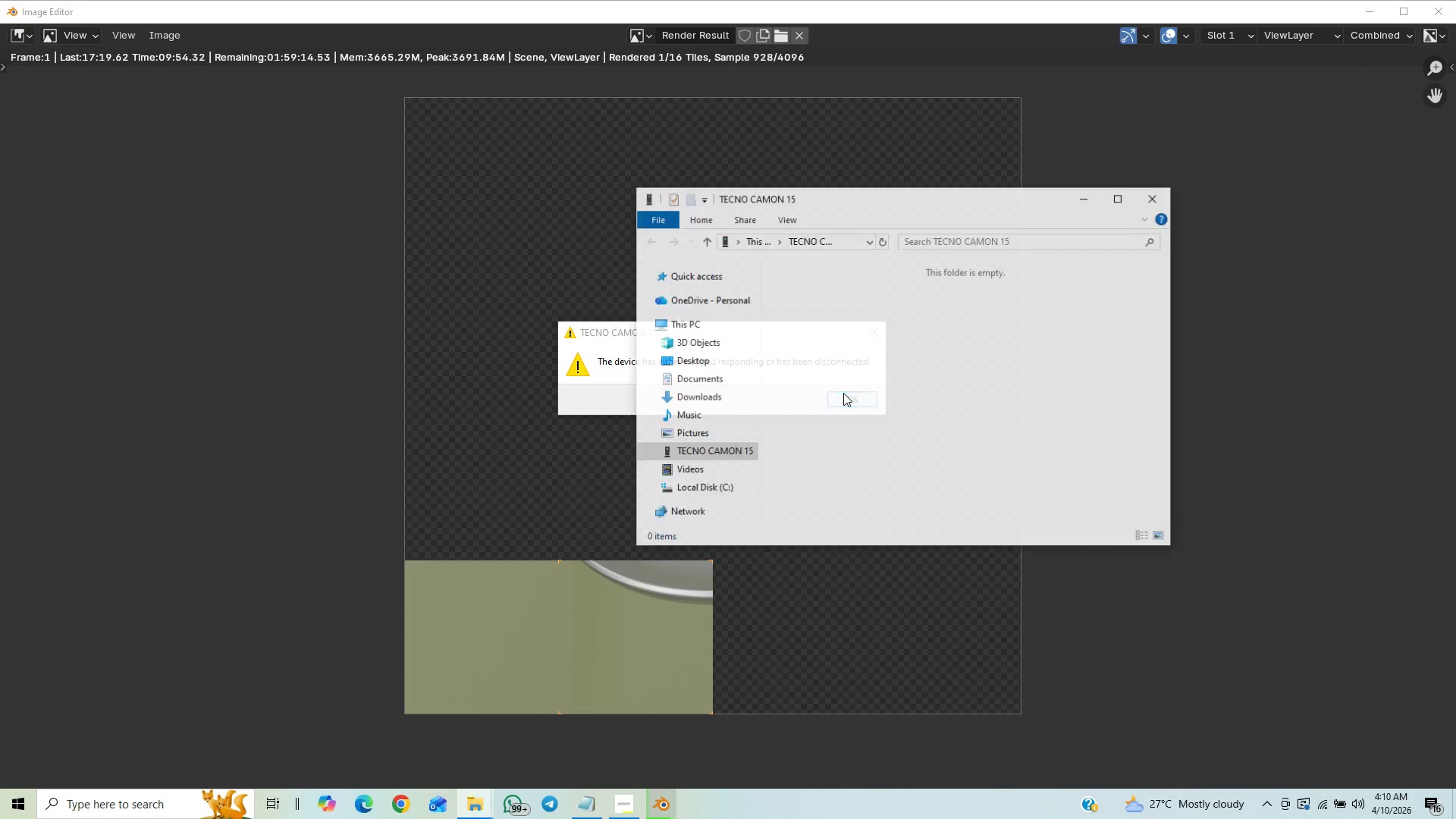 
wait(5.84)
 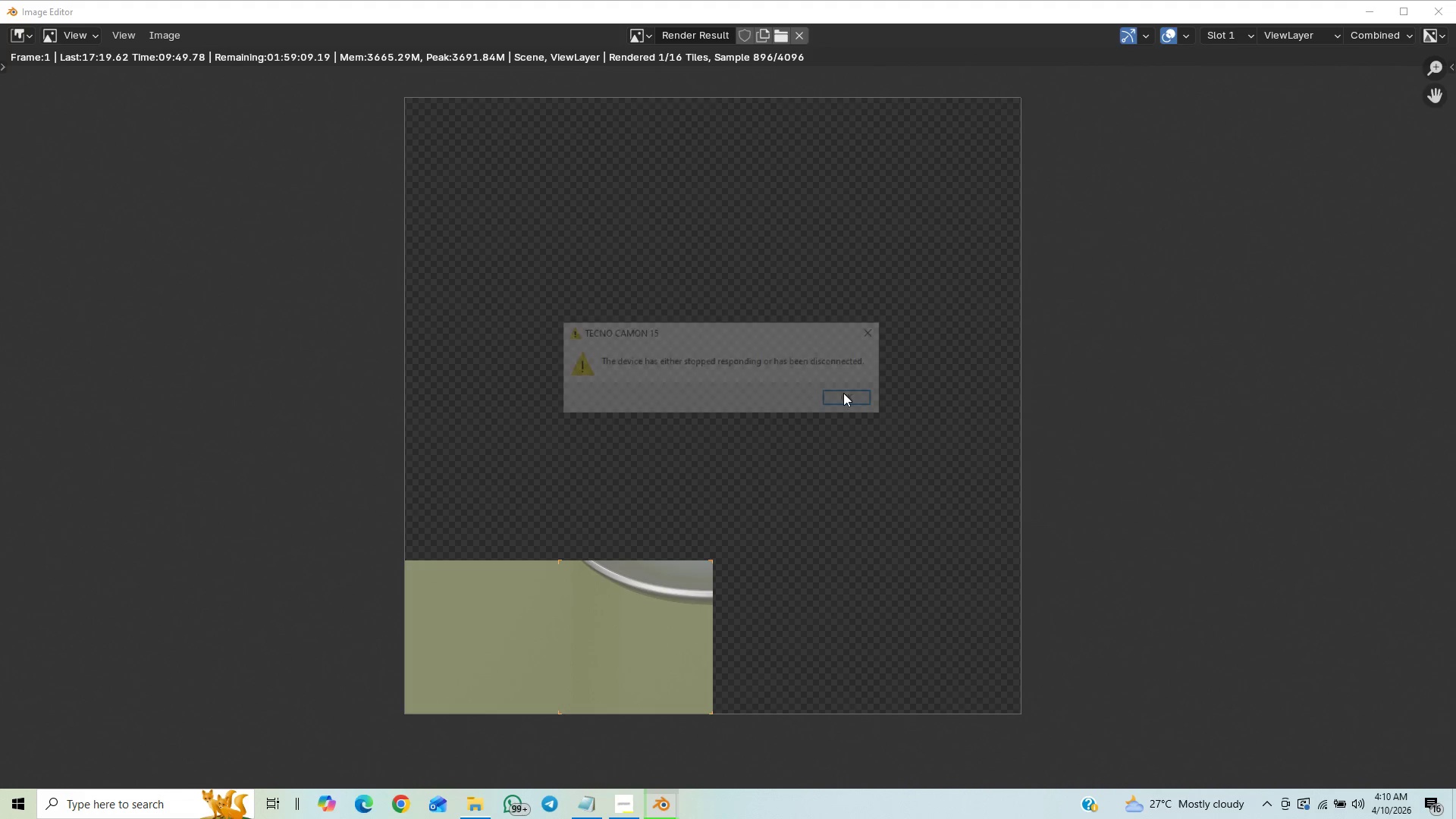 
left_click([1154, 192])
 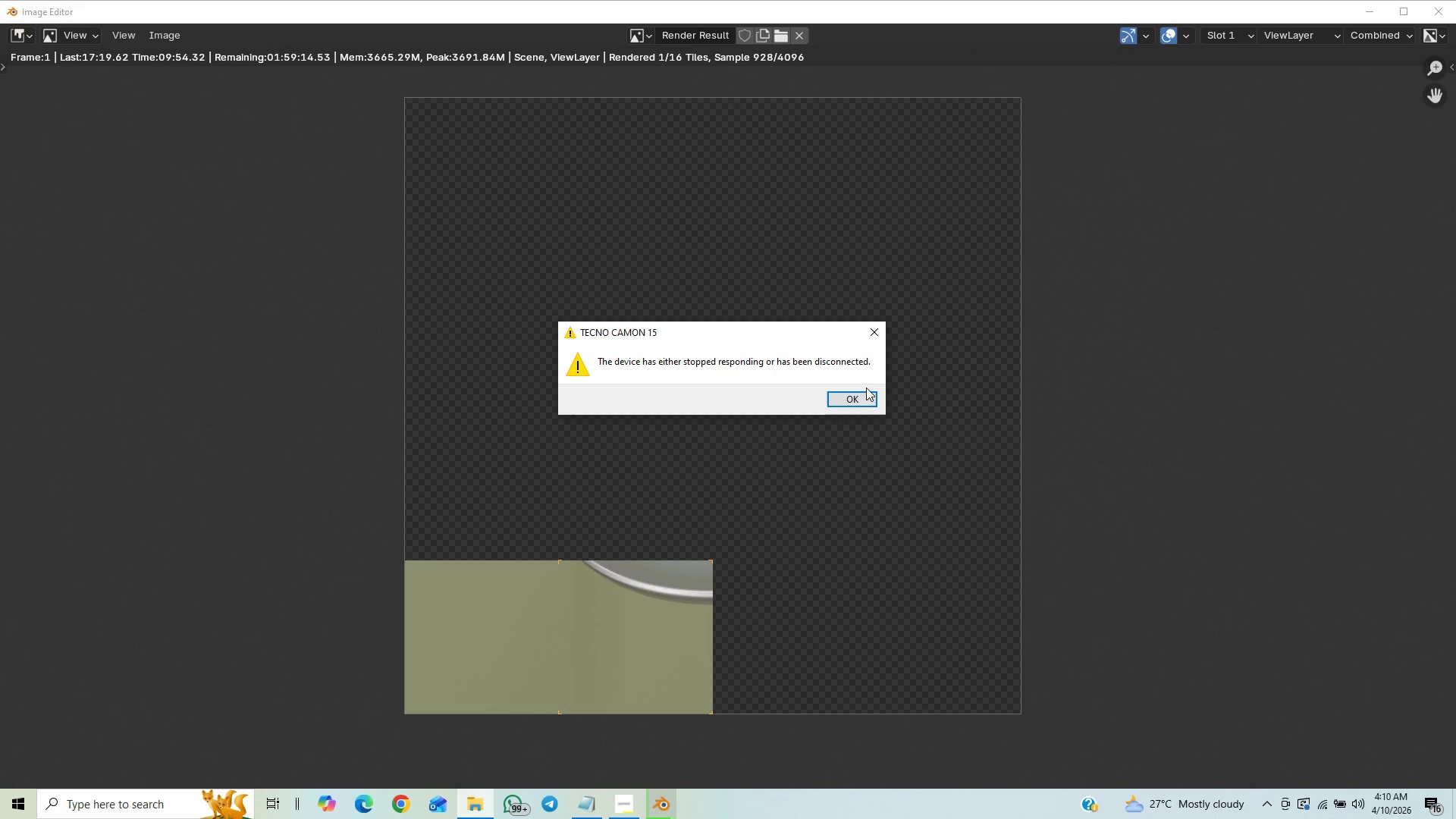 
left_click([856, 393])
 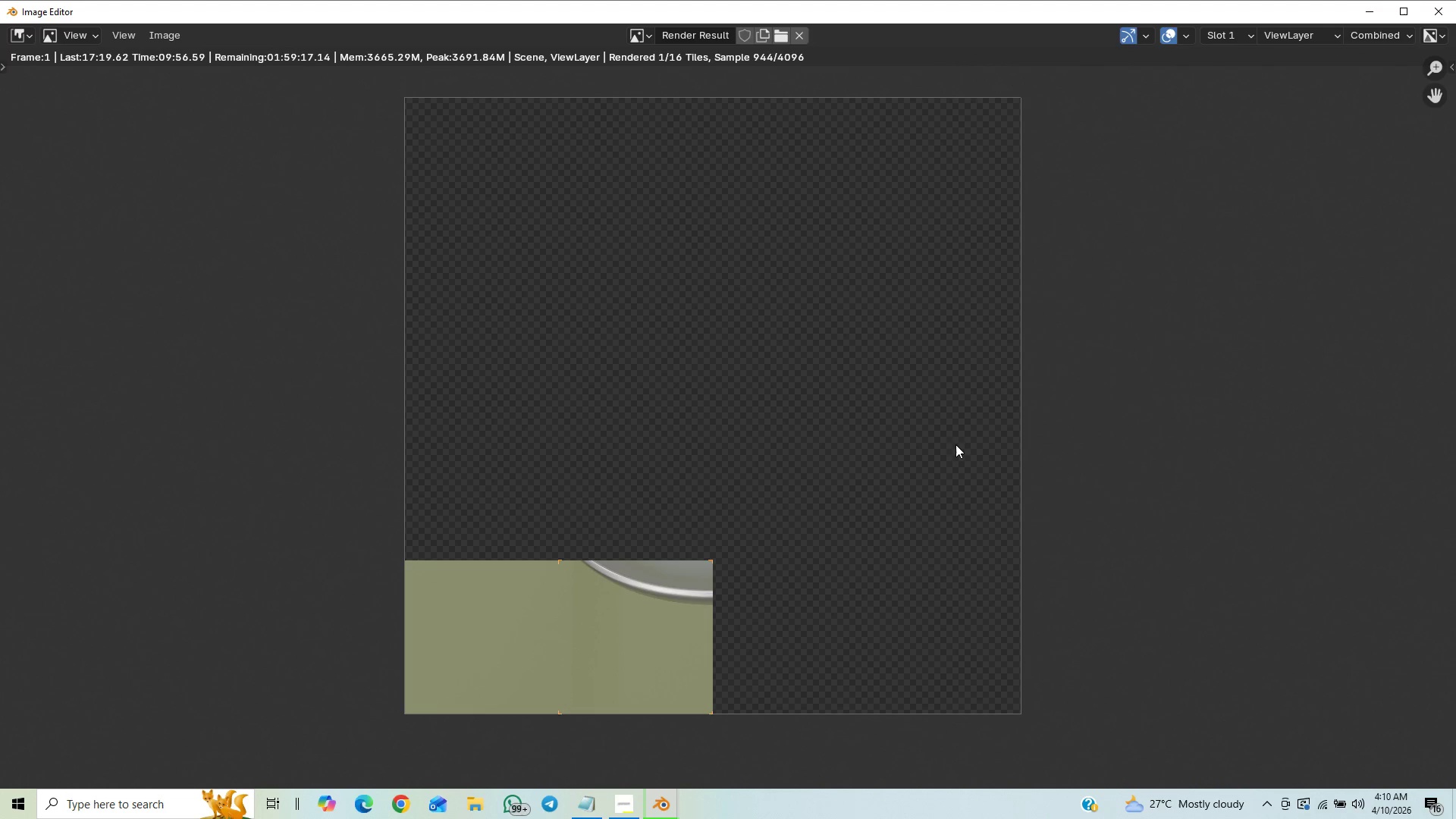 
key(Control+S)
 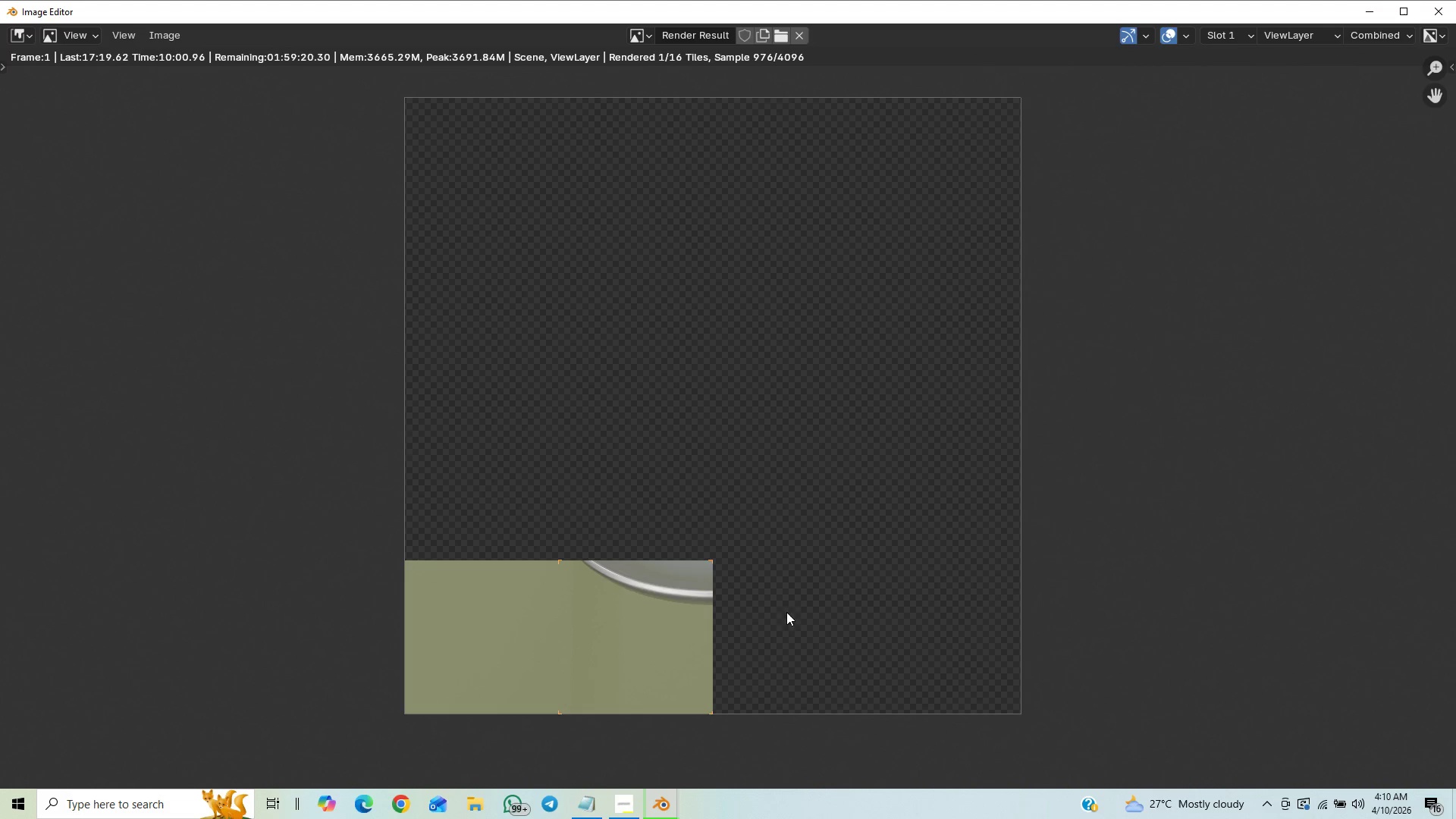 
scroll: coordinate [666, 408], scroll_direction: down, amount: 1.0
 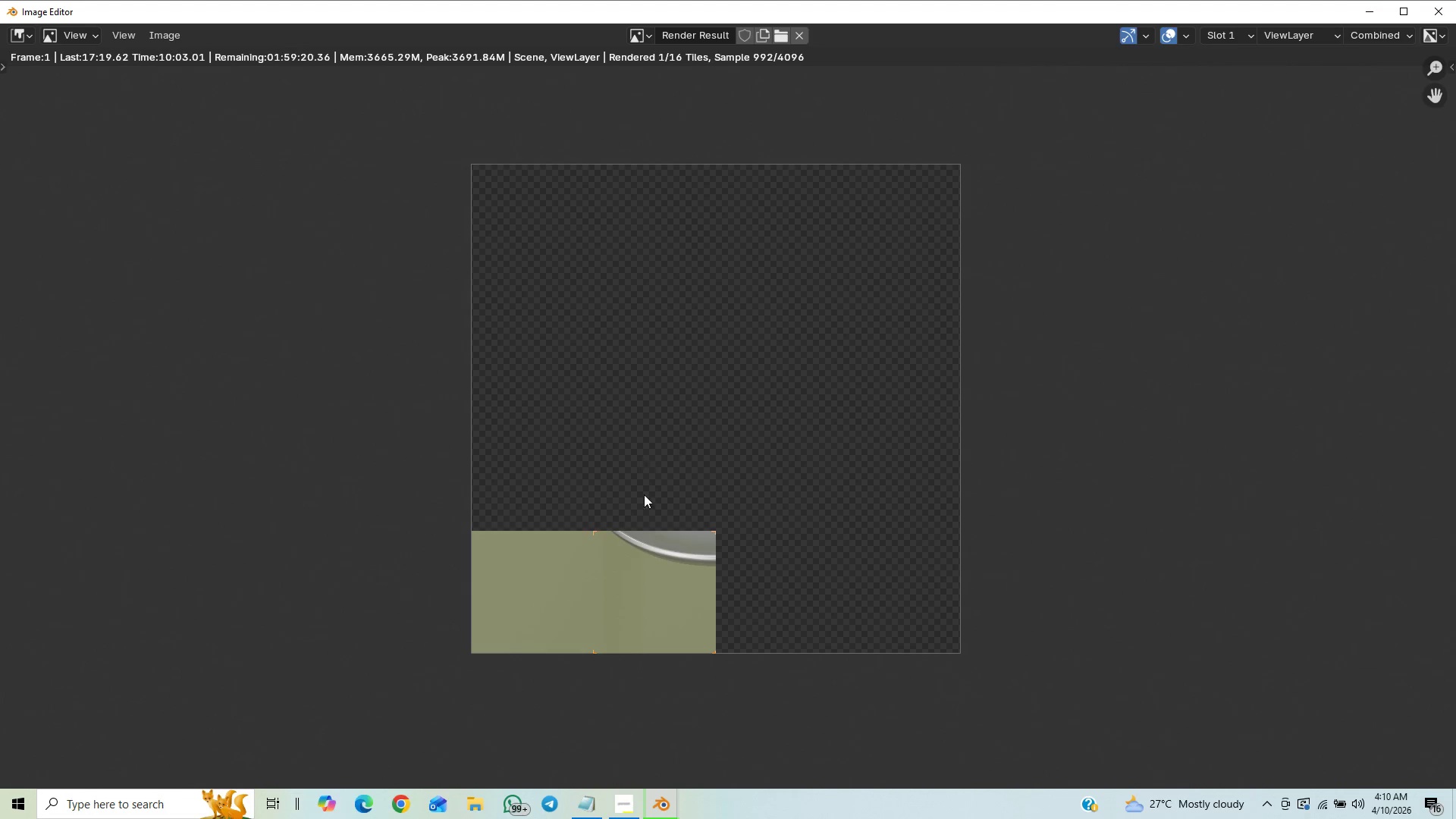 
scroll: coordinate [661, 495], scroll_direction: up, amount: 1.0
 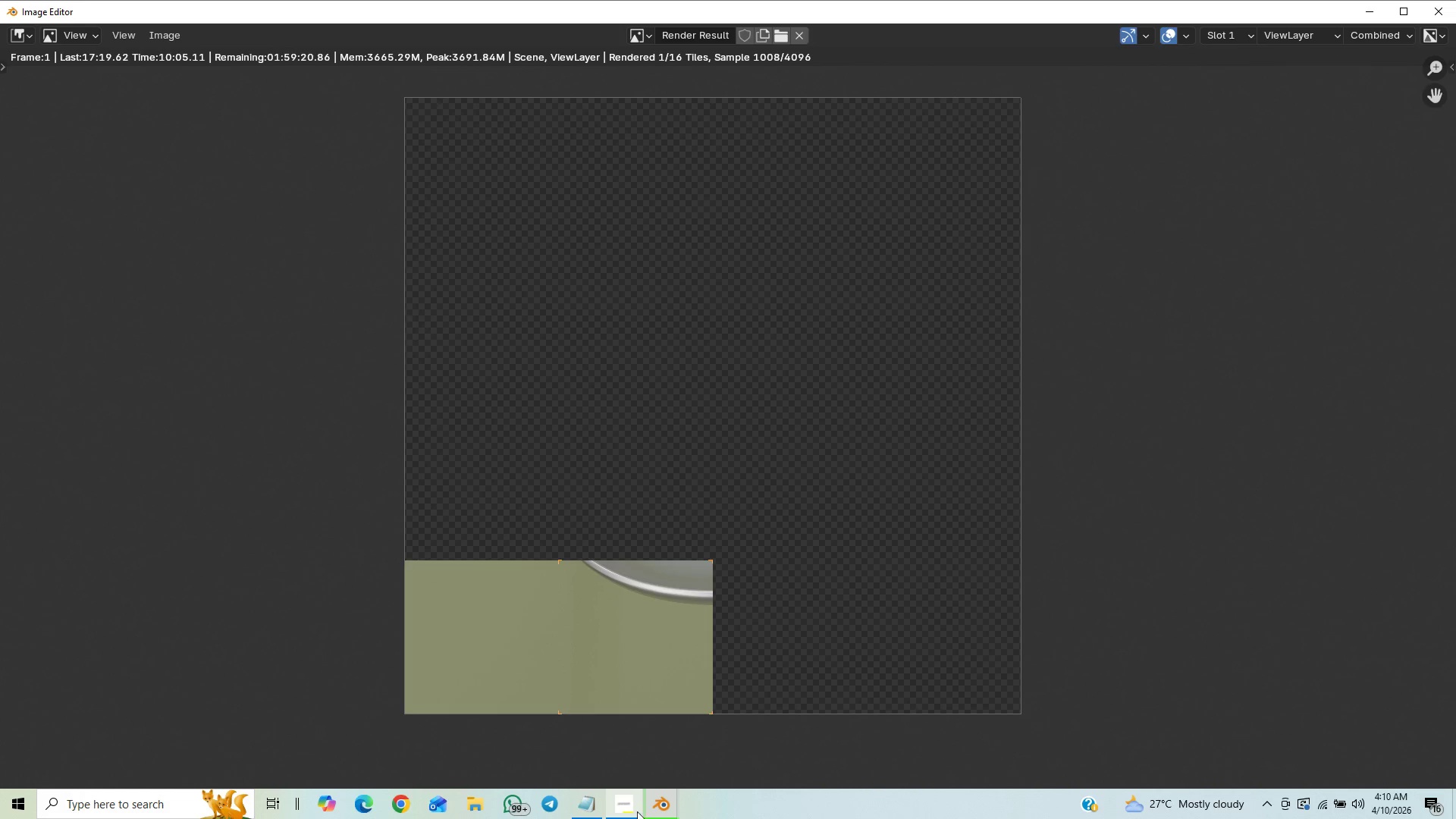 
left_click([621, 808])